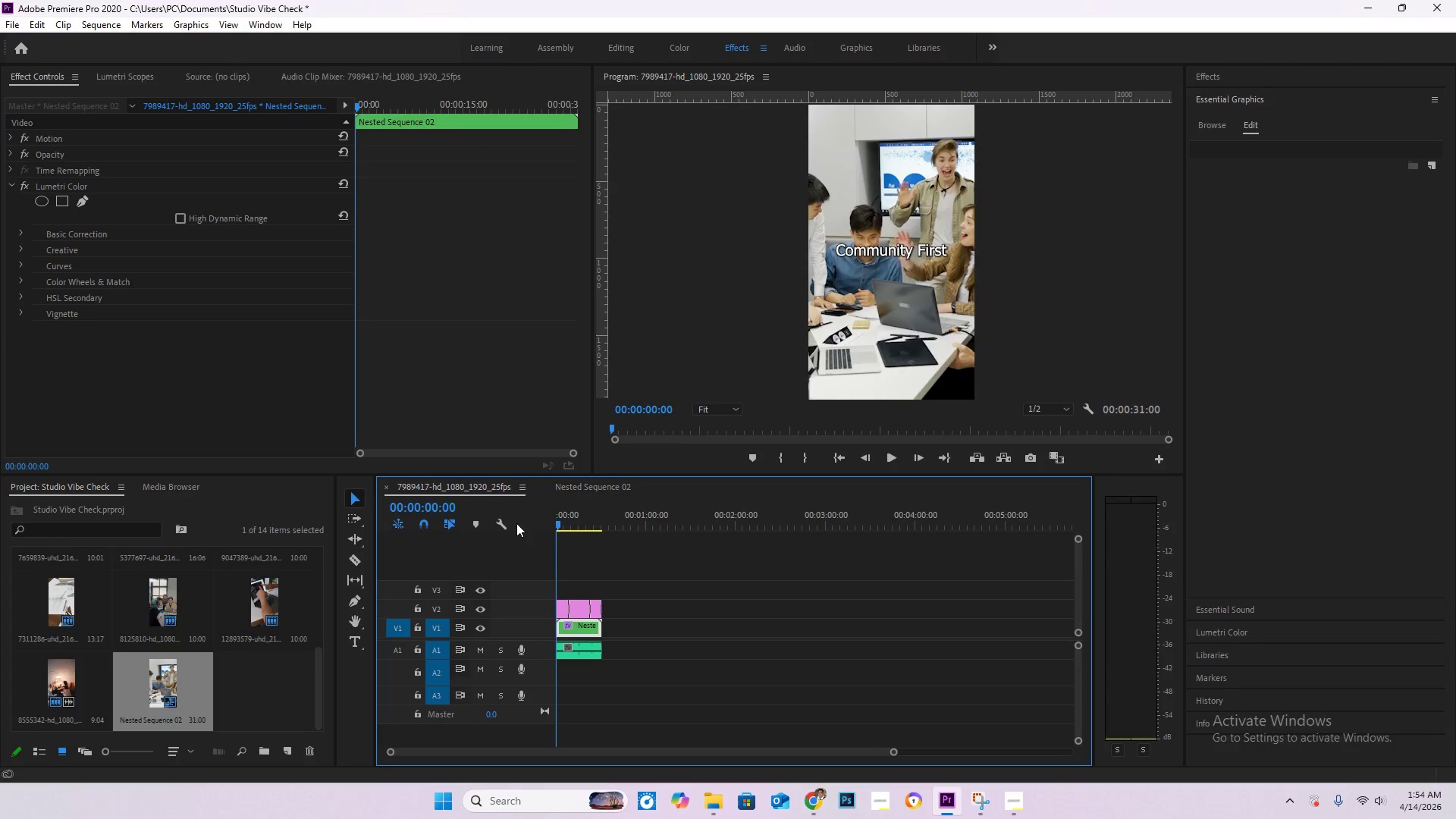 
key(Space)
 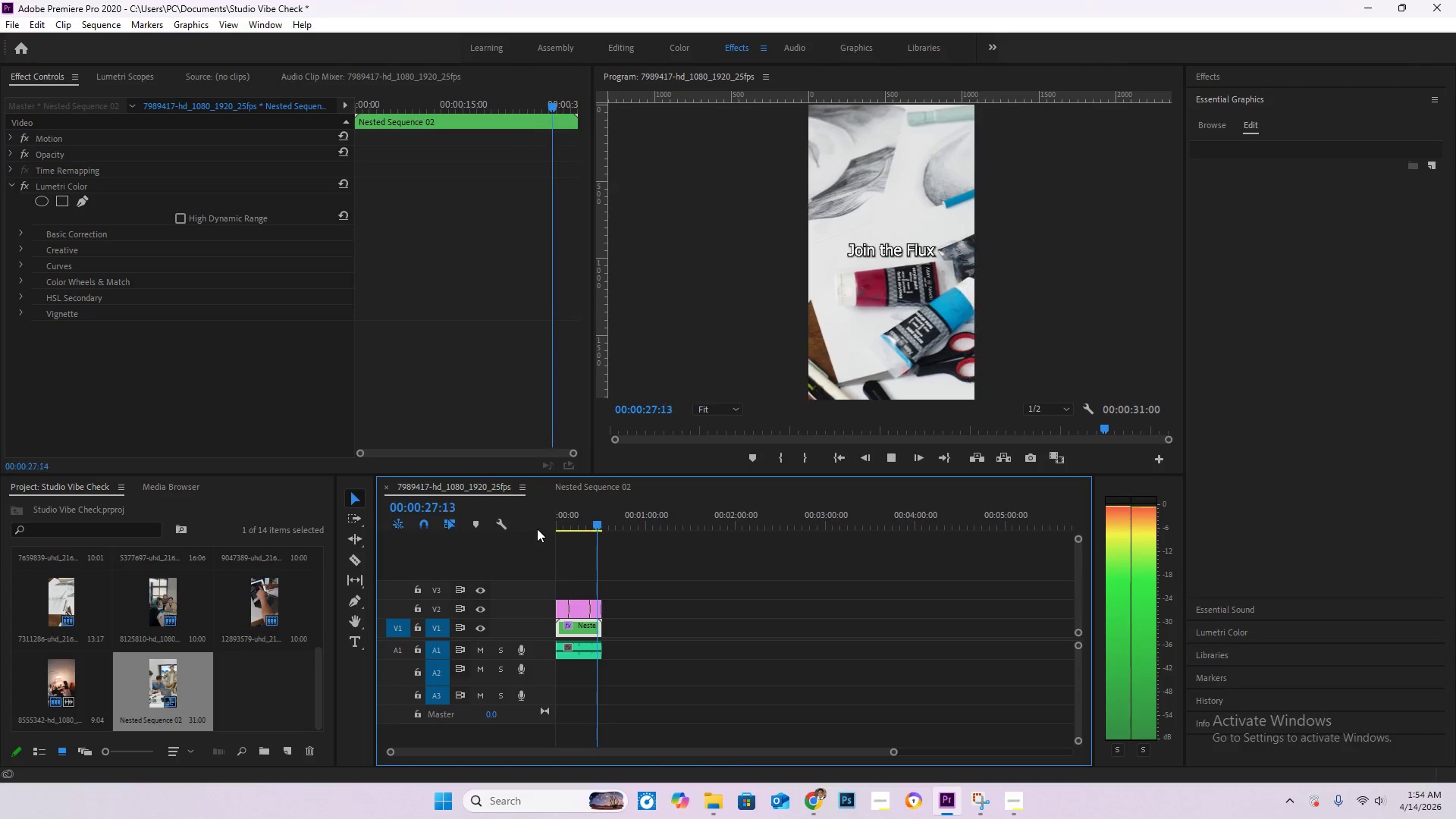 
wait(32.72)
 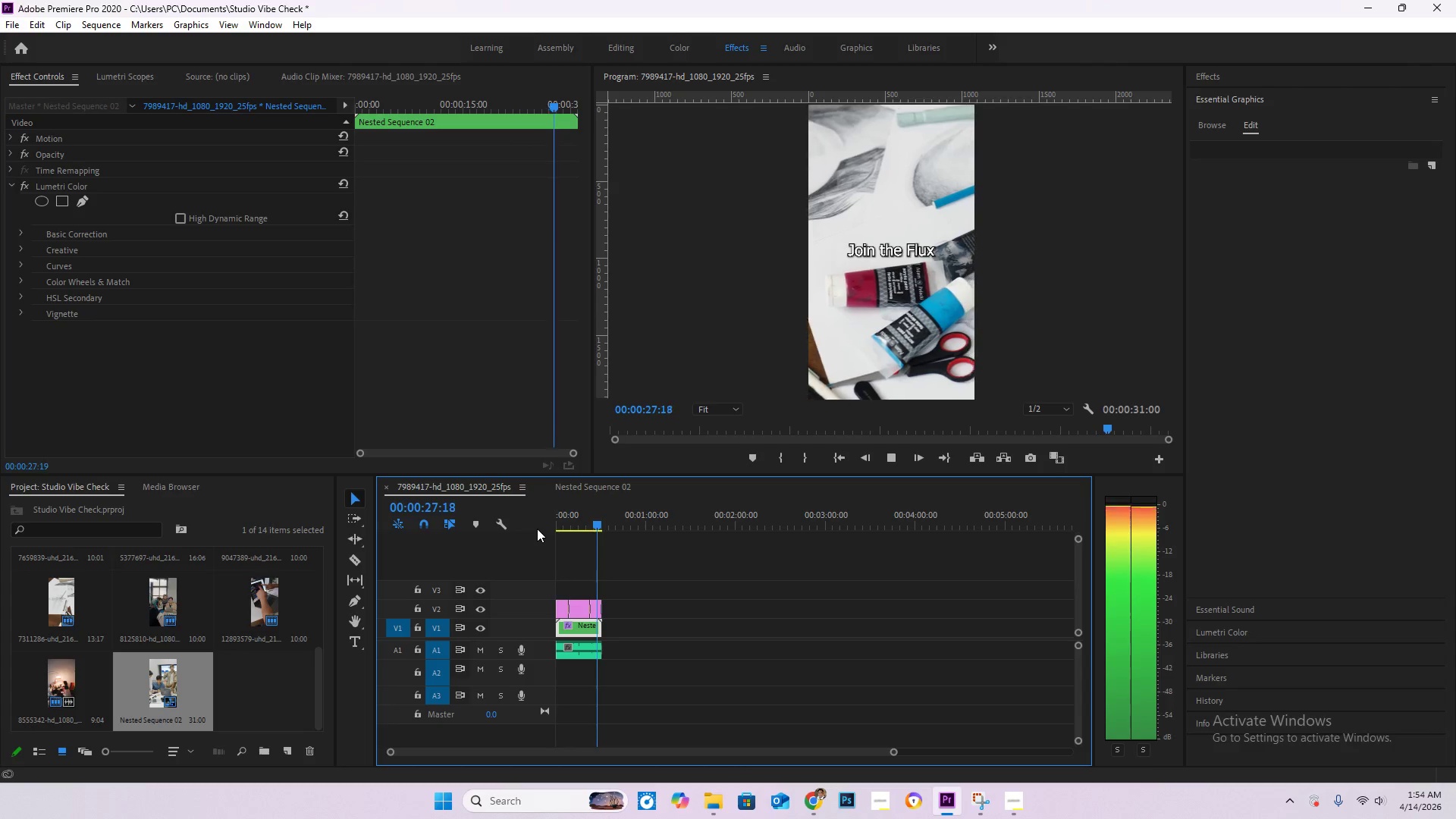 
key(Control+S)
 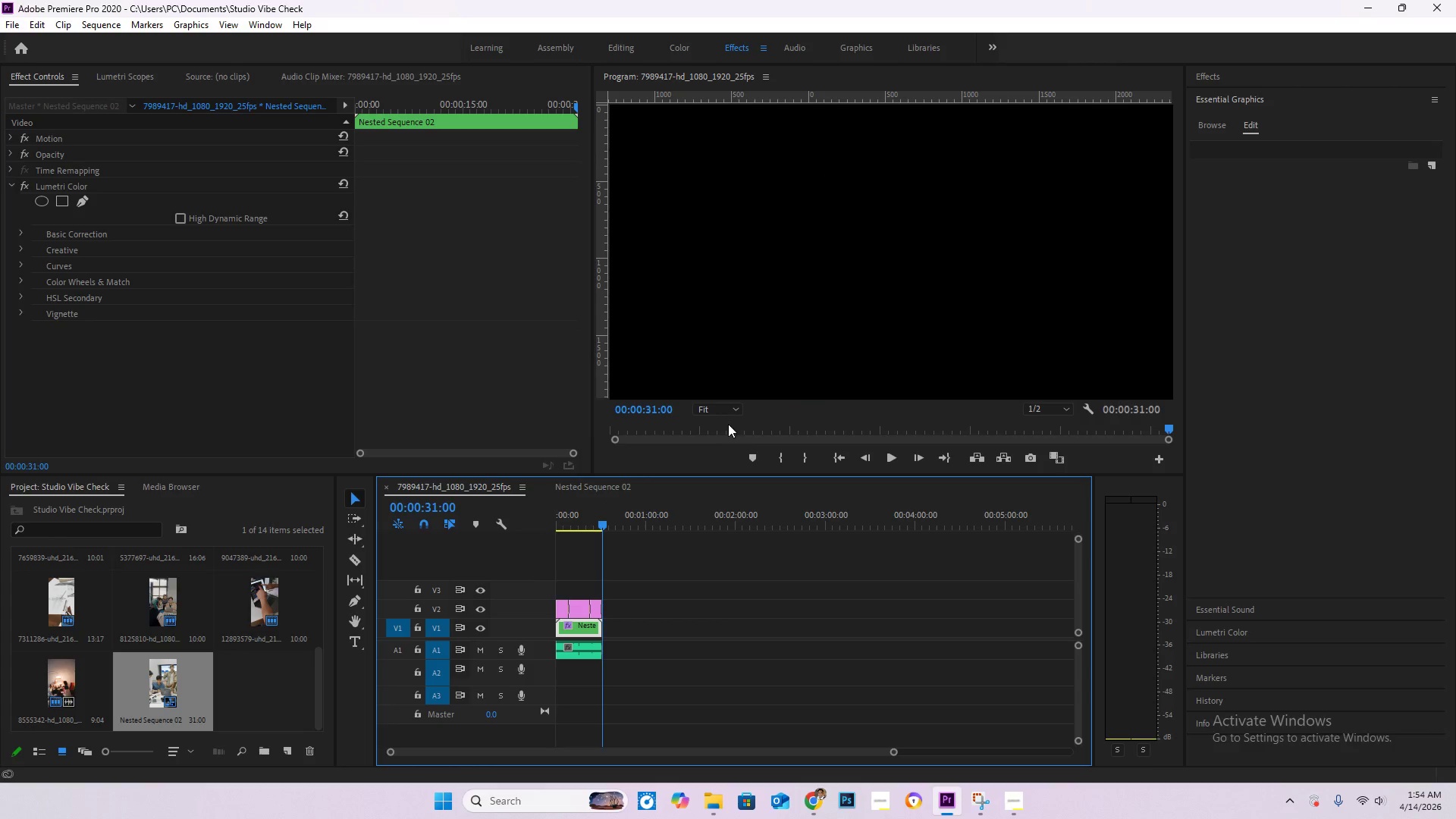 
hold_key(key=AltLeft, duration=1.5)
hold_key(key=AltLeft, duration=0.73)
scroll: coordinate [707, 559], scroll_direction: up, amount: 39.0
 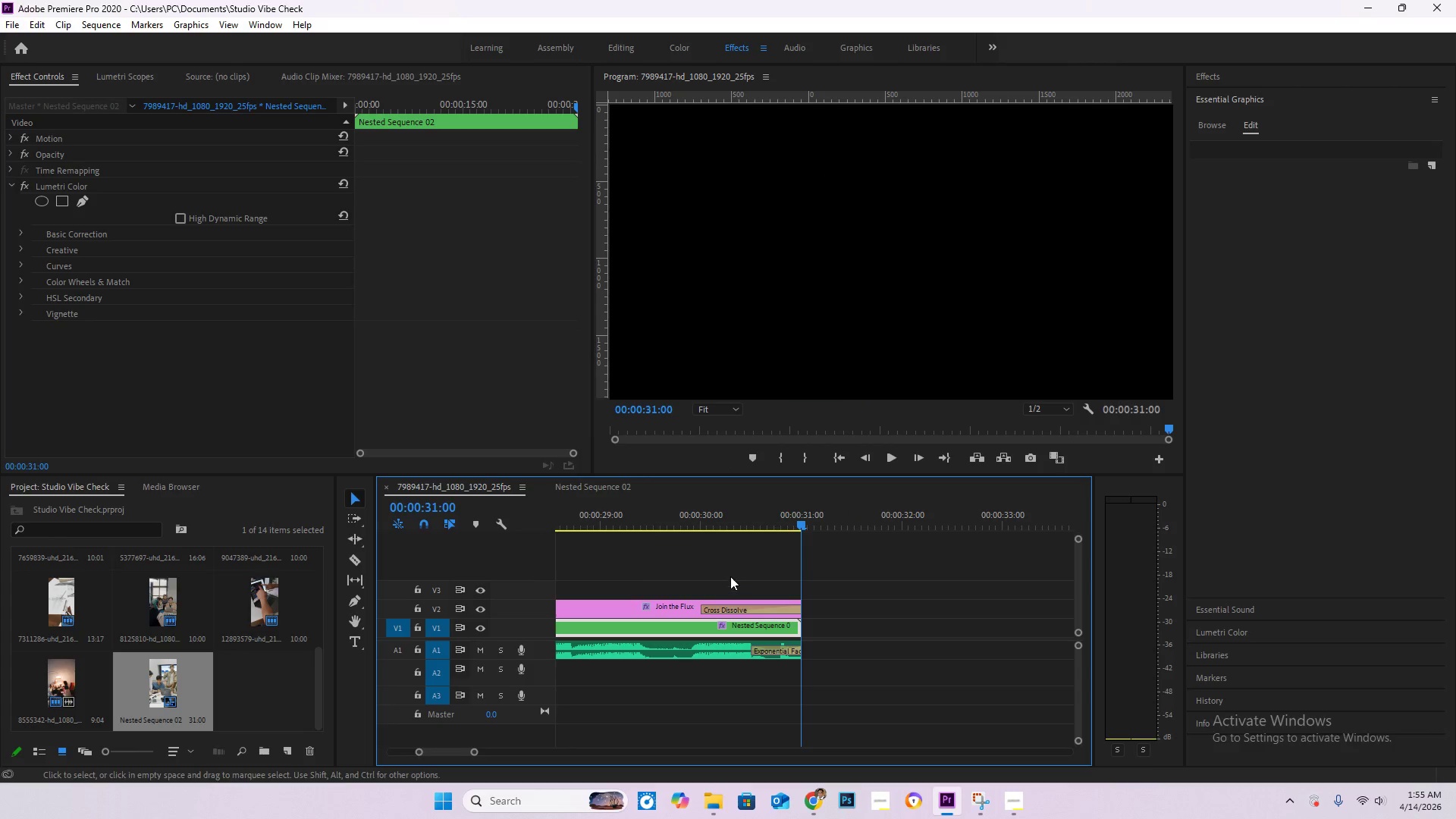 
wait(67.22)
 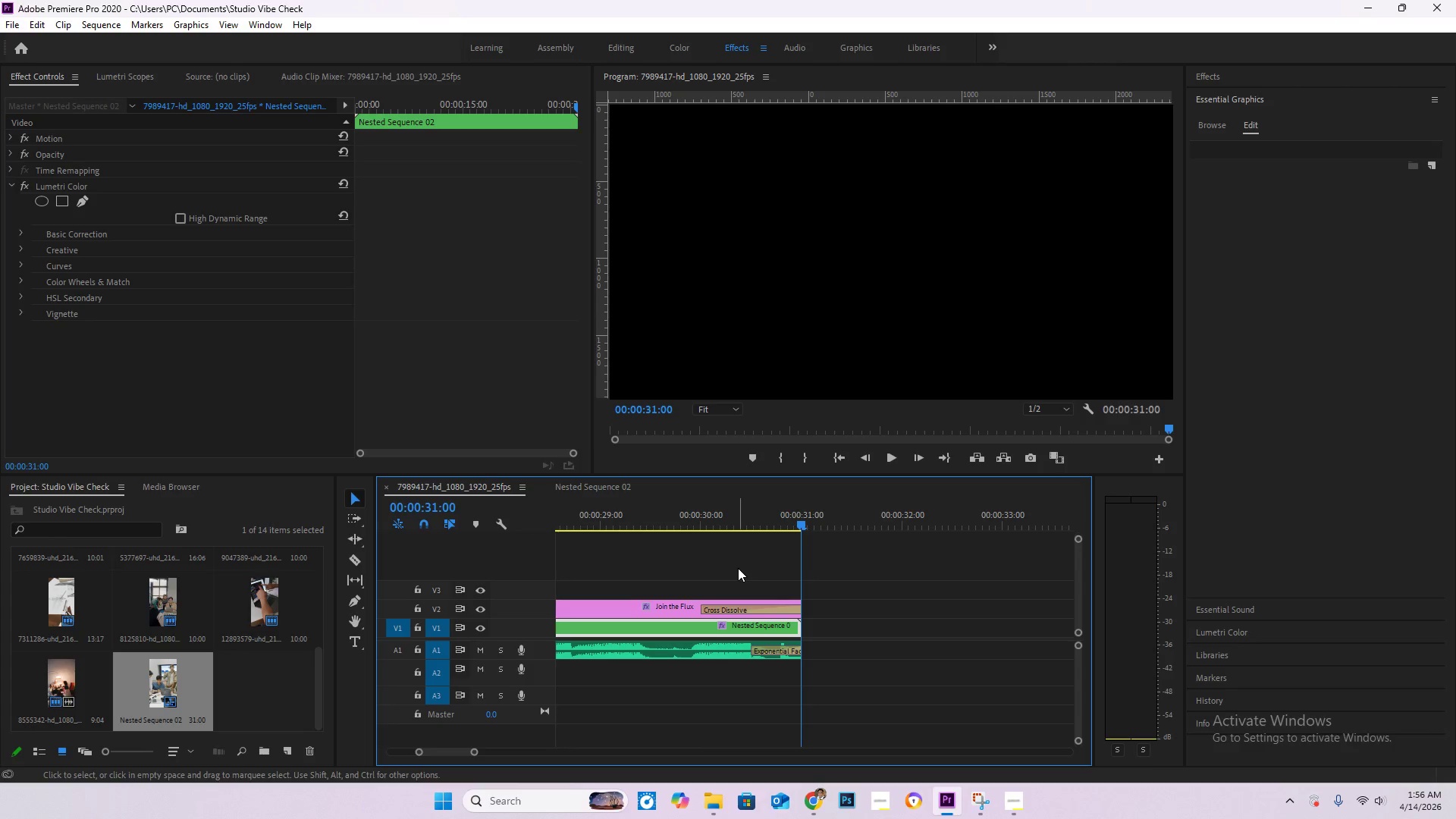 
key(Space)
 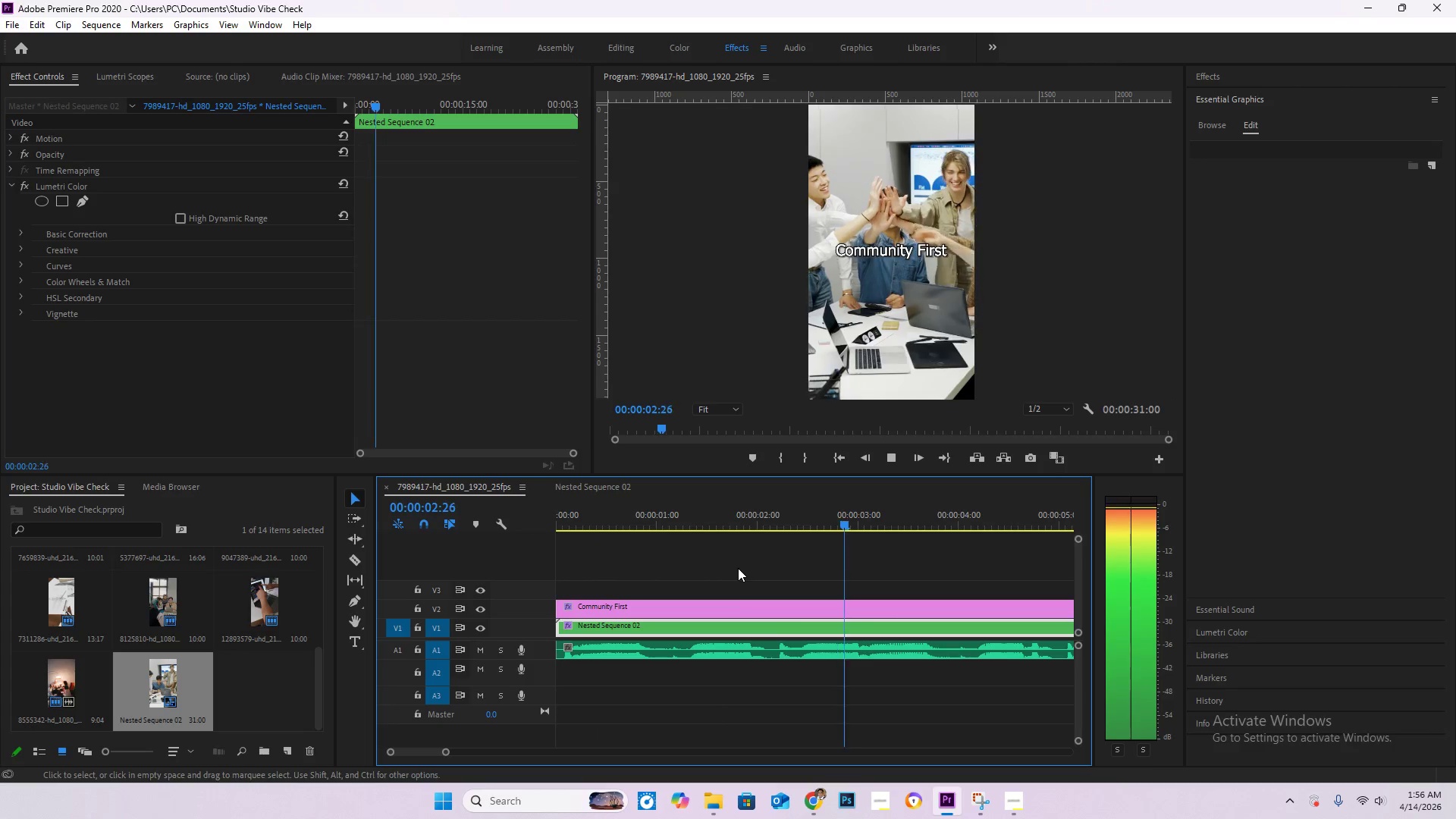 
hold_key(key=AltLeft, duration=0.67)
scroll: coordinate [780, 584], scroll_direction: down, amount: 6.0
 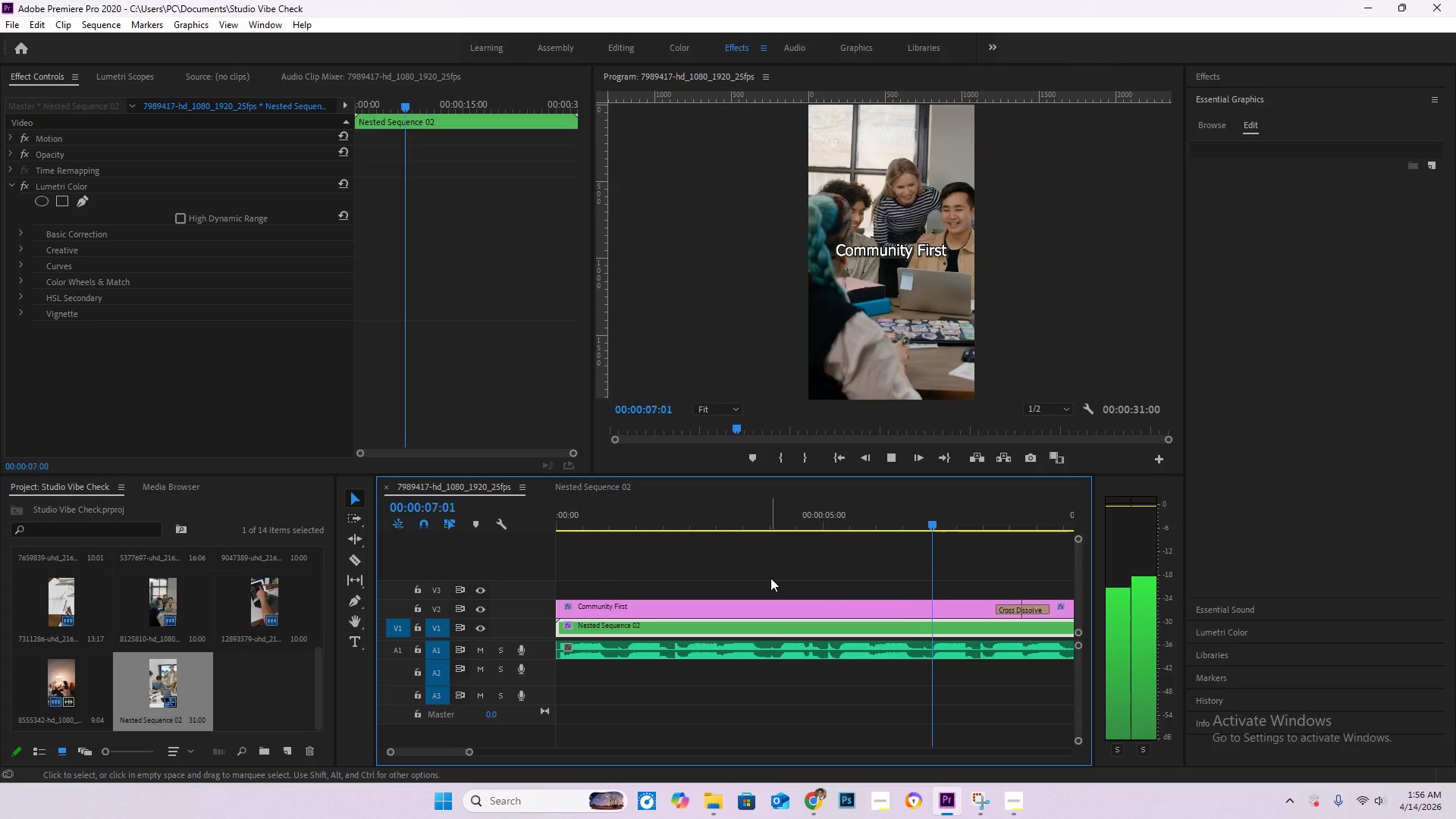 
hold_key(key=AltLeft, duration=1.5)
hold_key(key=AltLeft, duration=1.16)
scroll: coordinate [764, 574], scroll_direction: down, amount: 19.0
 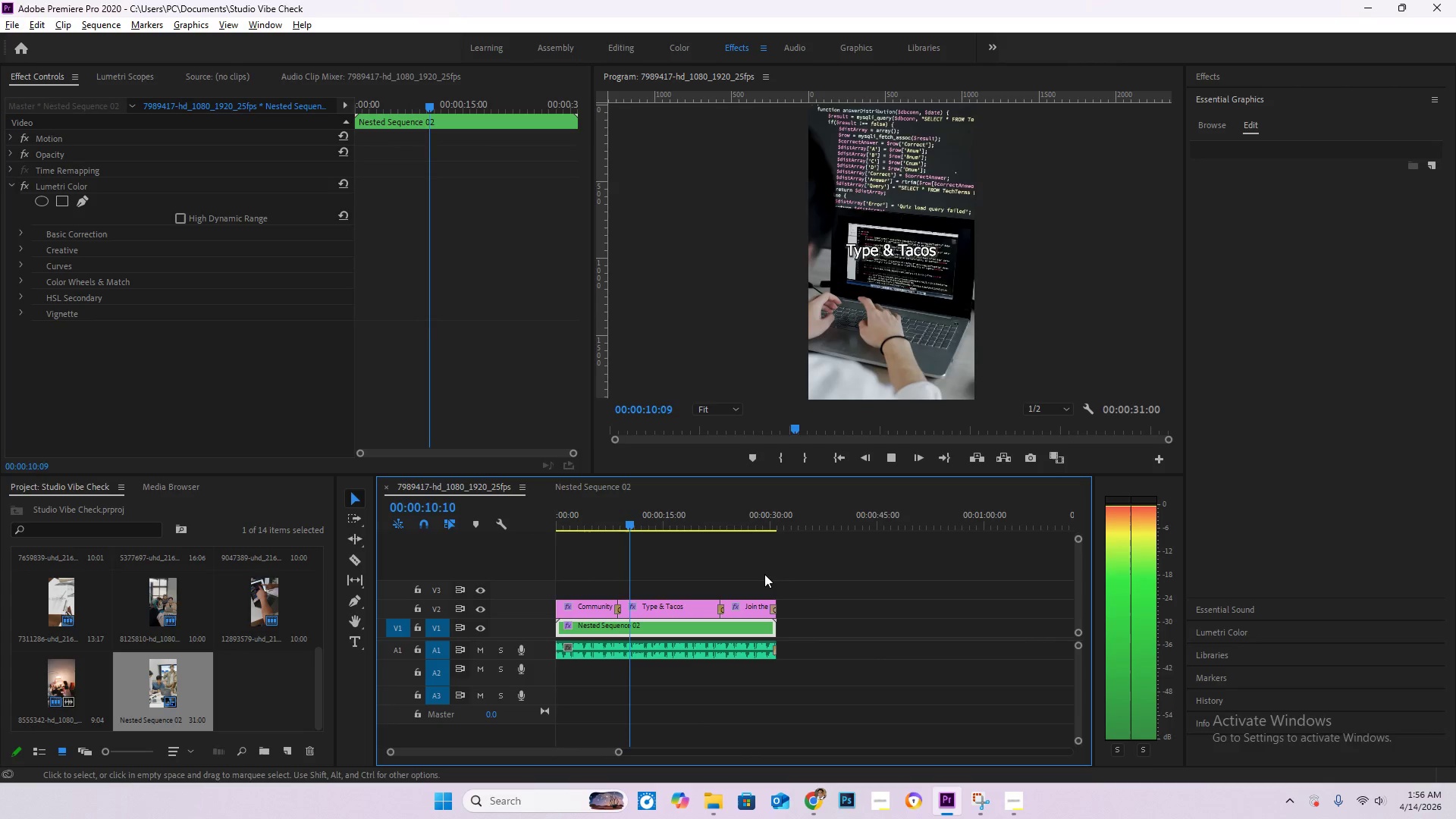 
key(Space)
 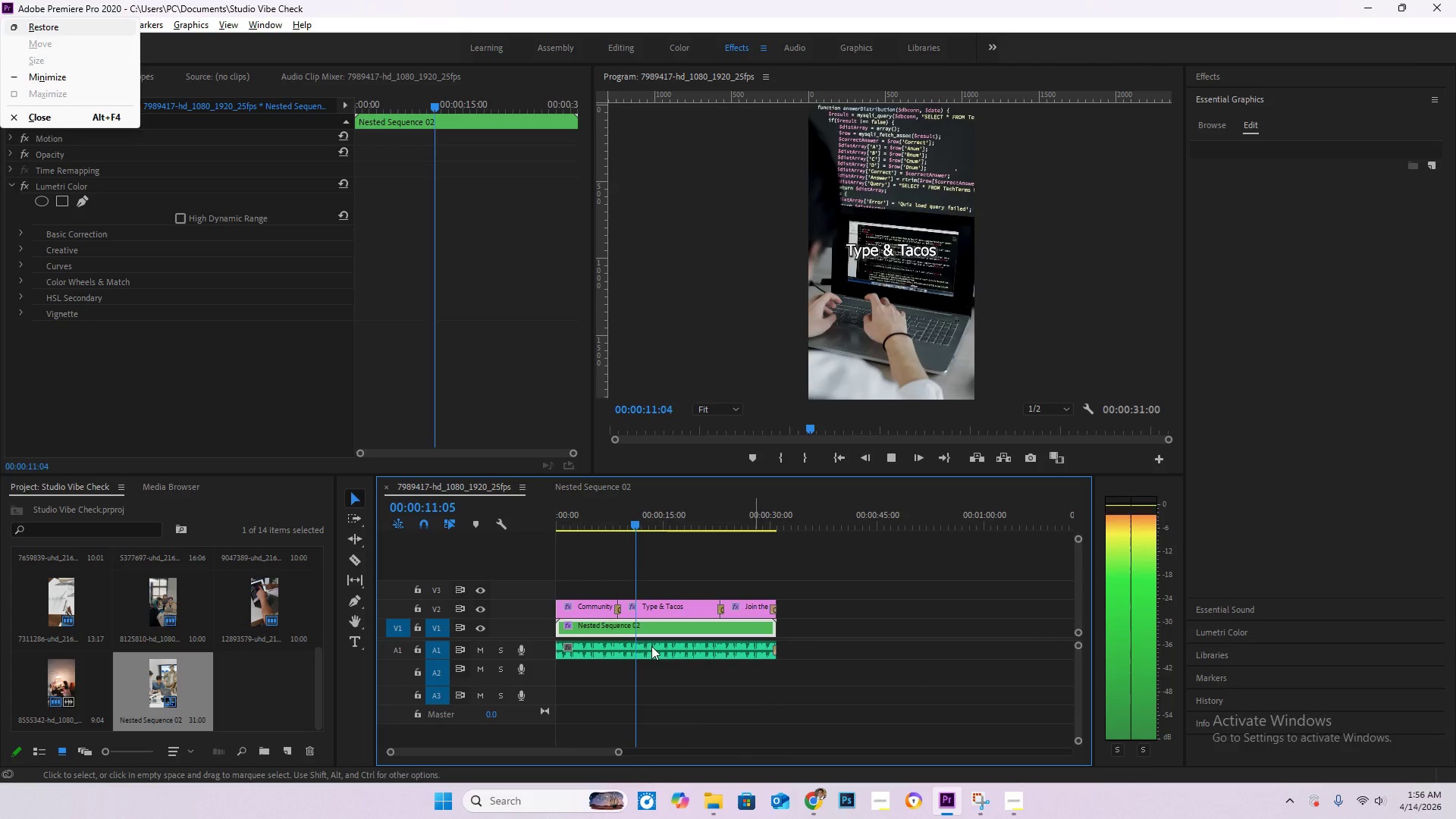 
left_click([652, 646])
 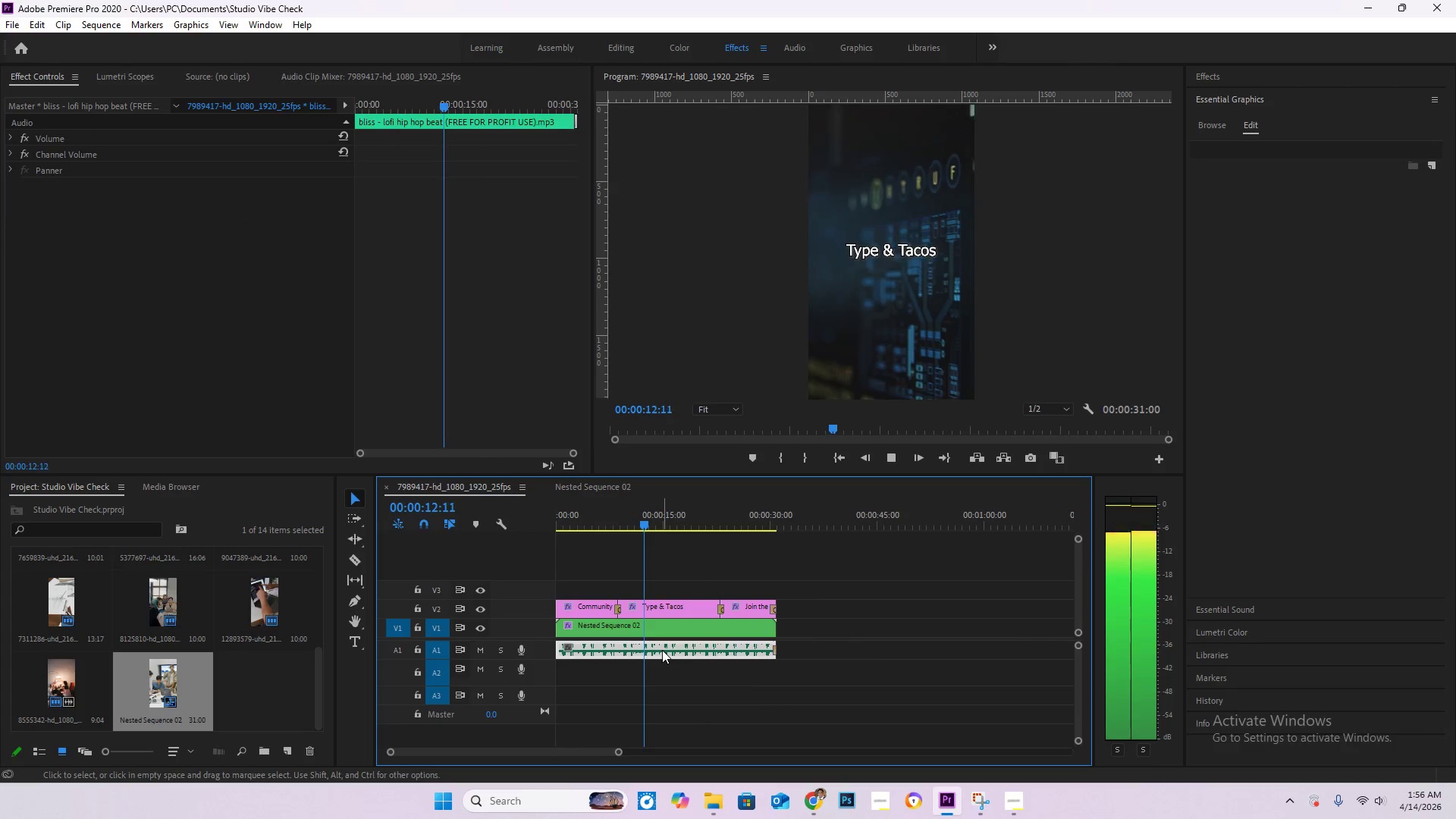 
key(Space)
 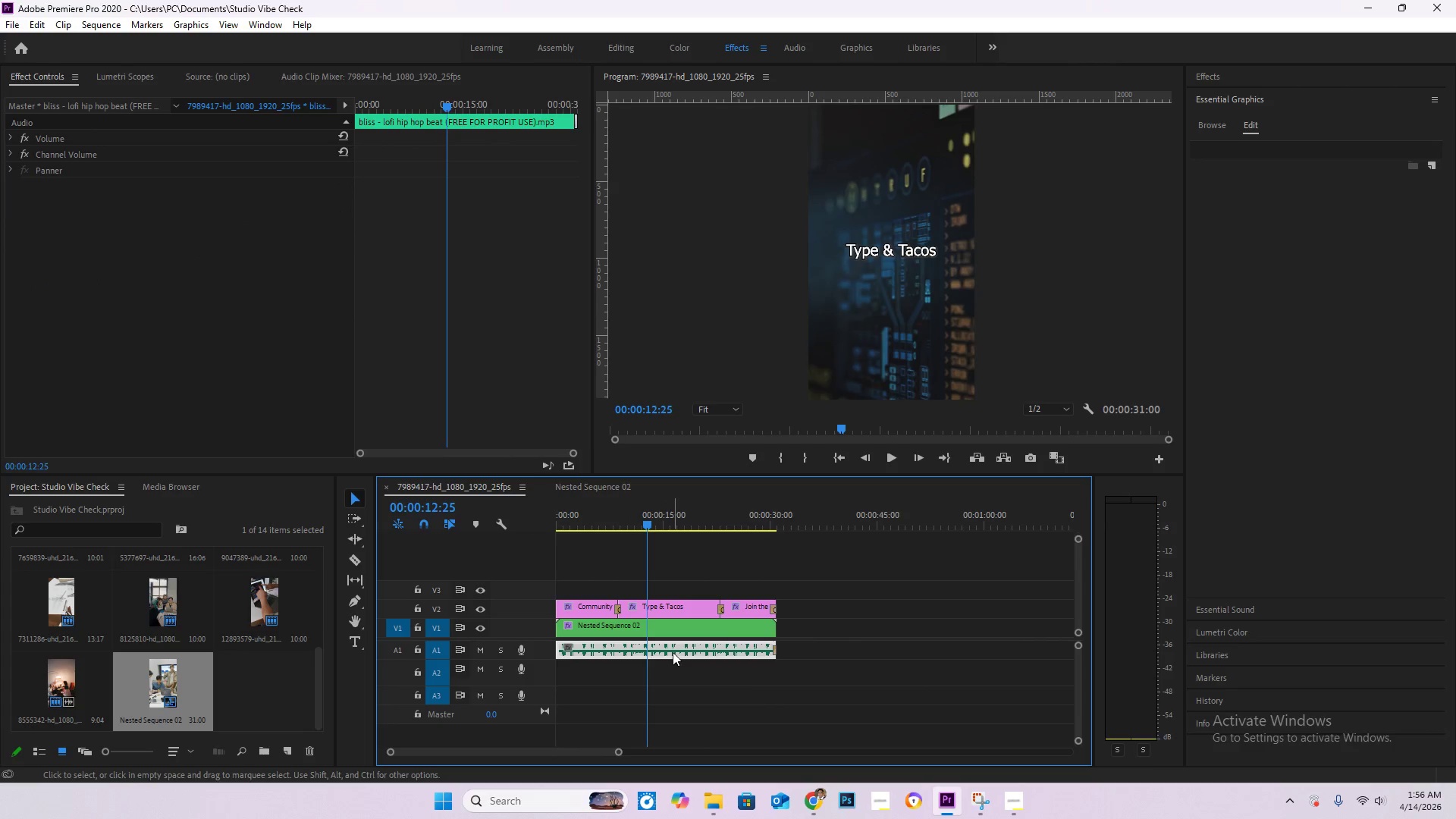 
left_click([673, 652])
 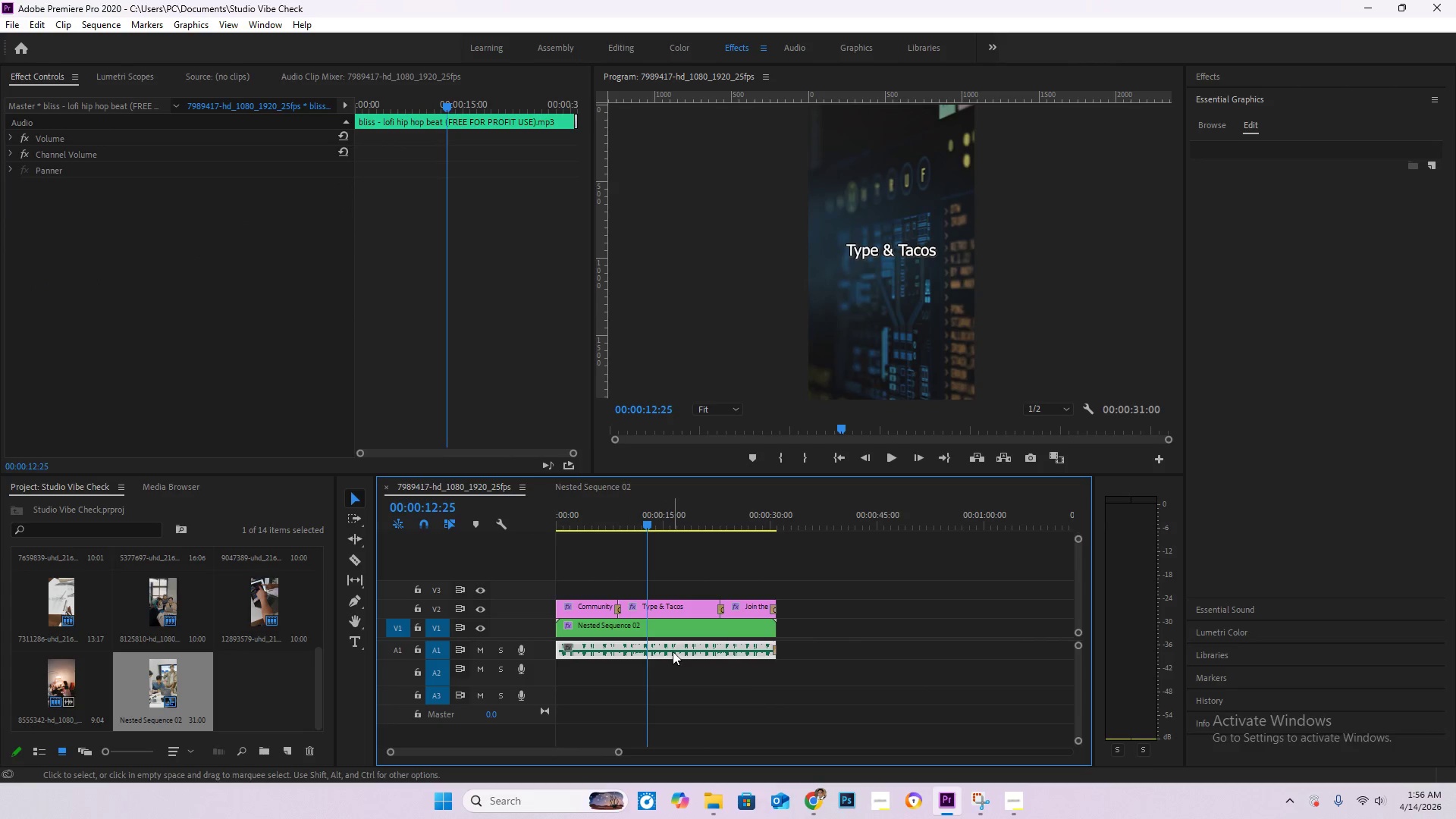 
right_click([673, 651])
 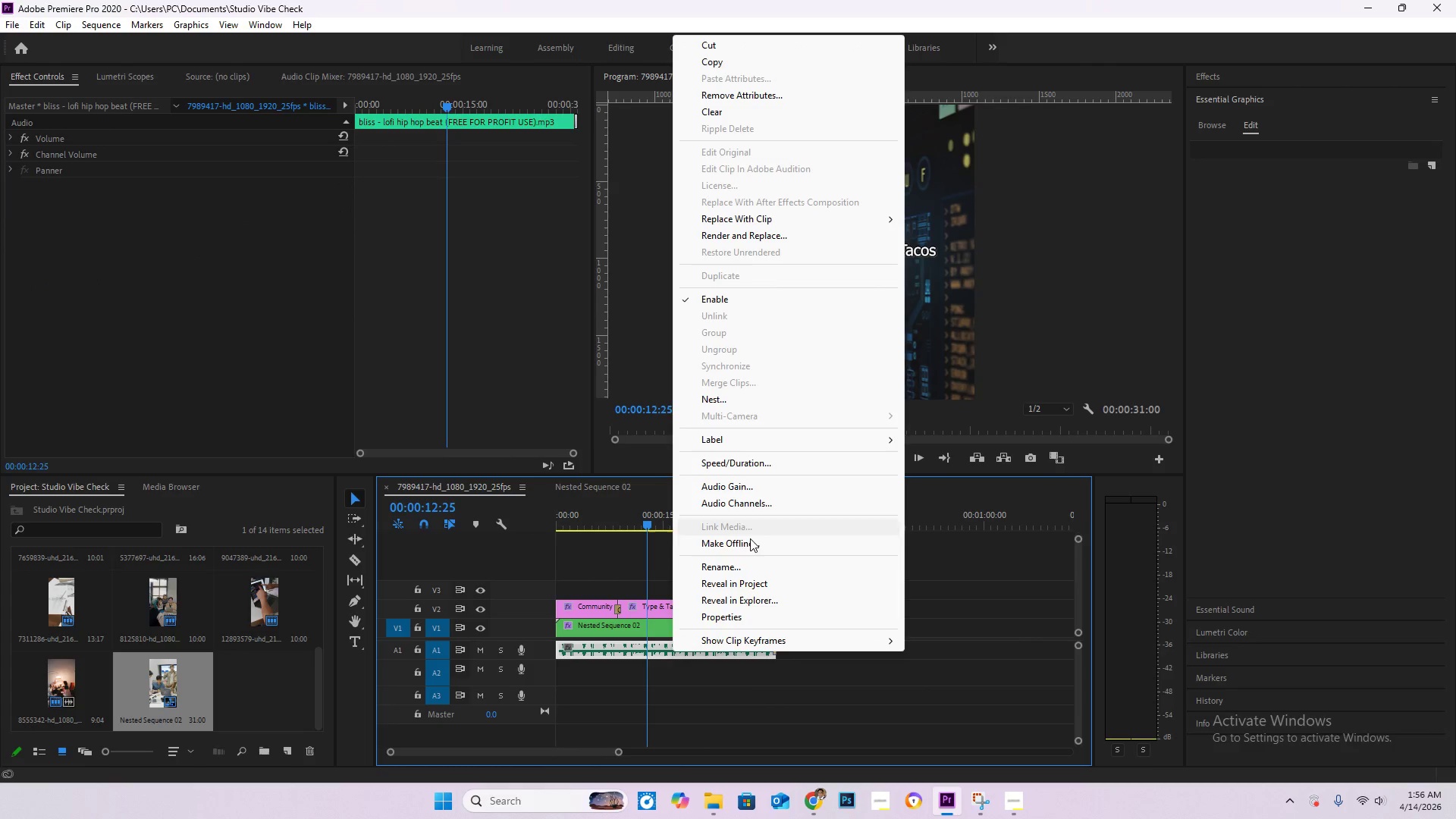 
left_click([752, 492])
 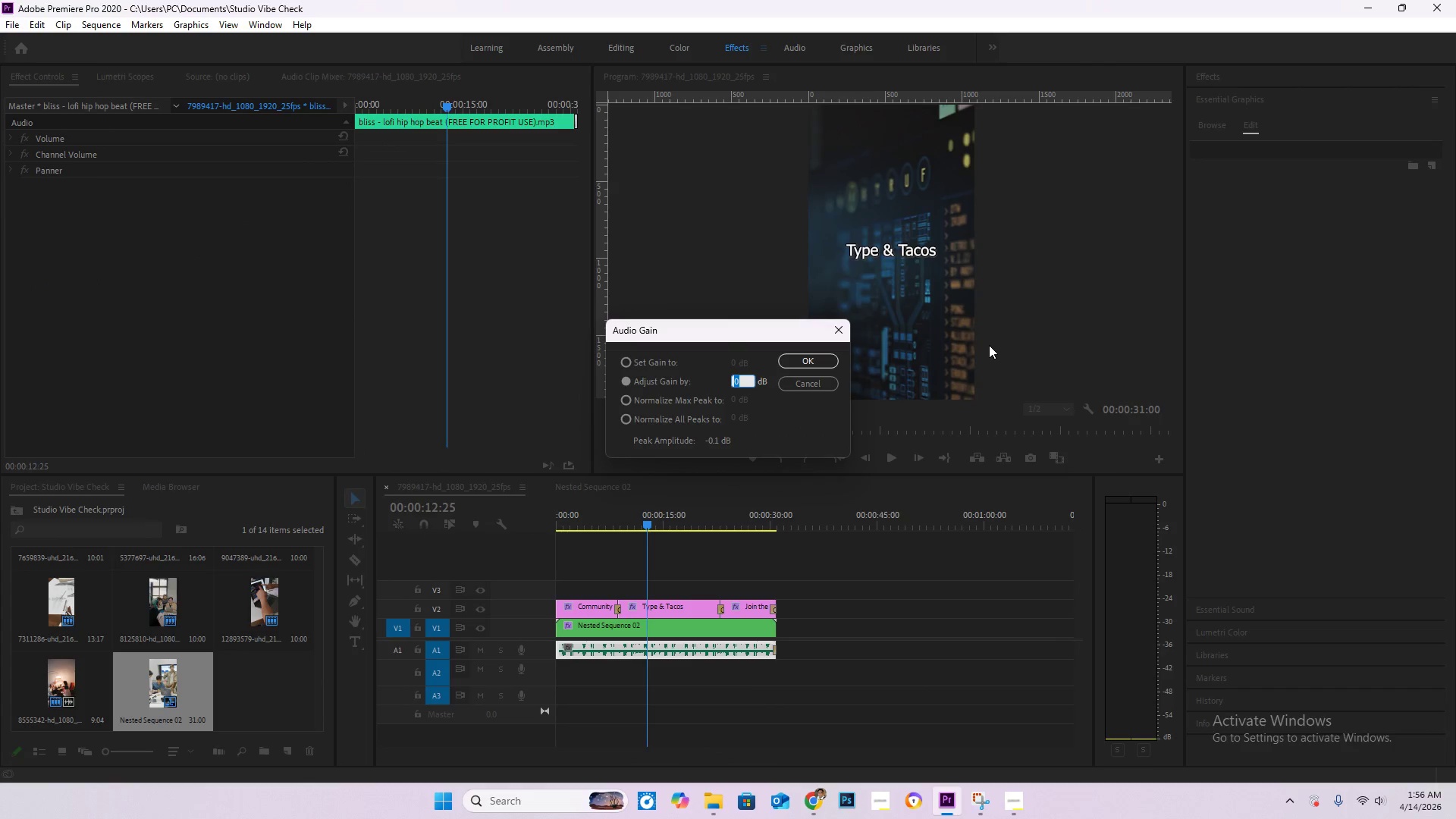 
key(NumpadSubtract)
 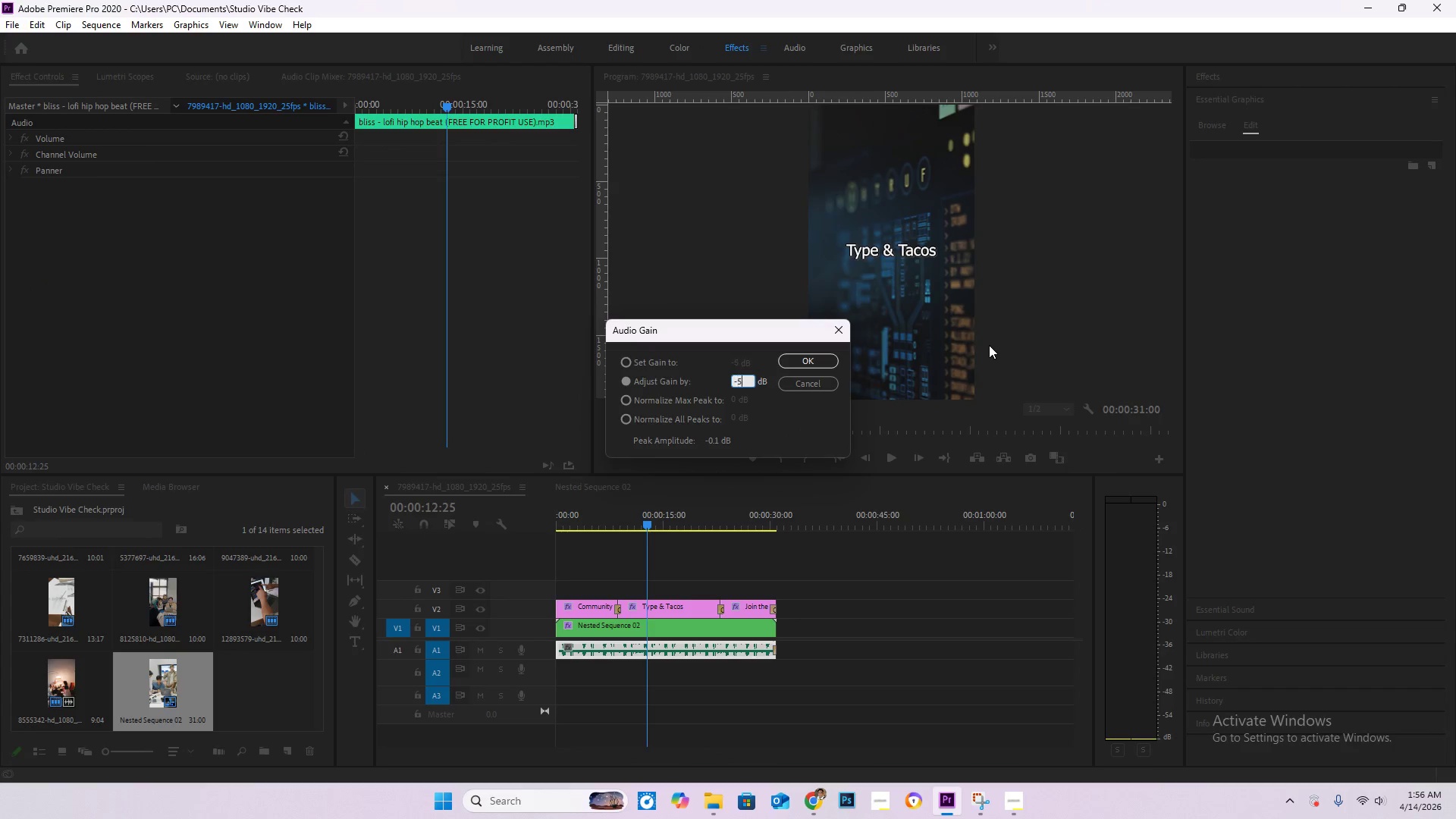 
key(Numpad5)
 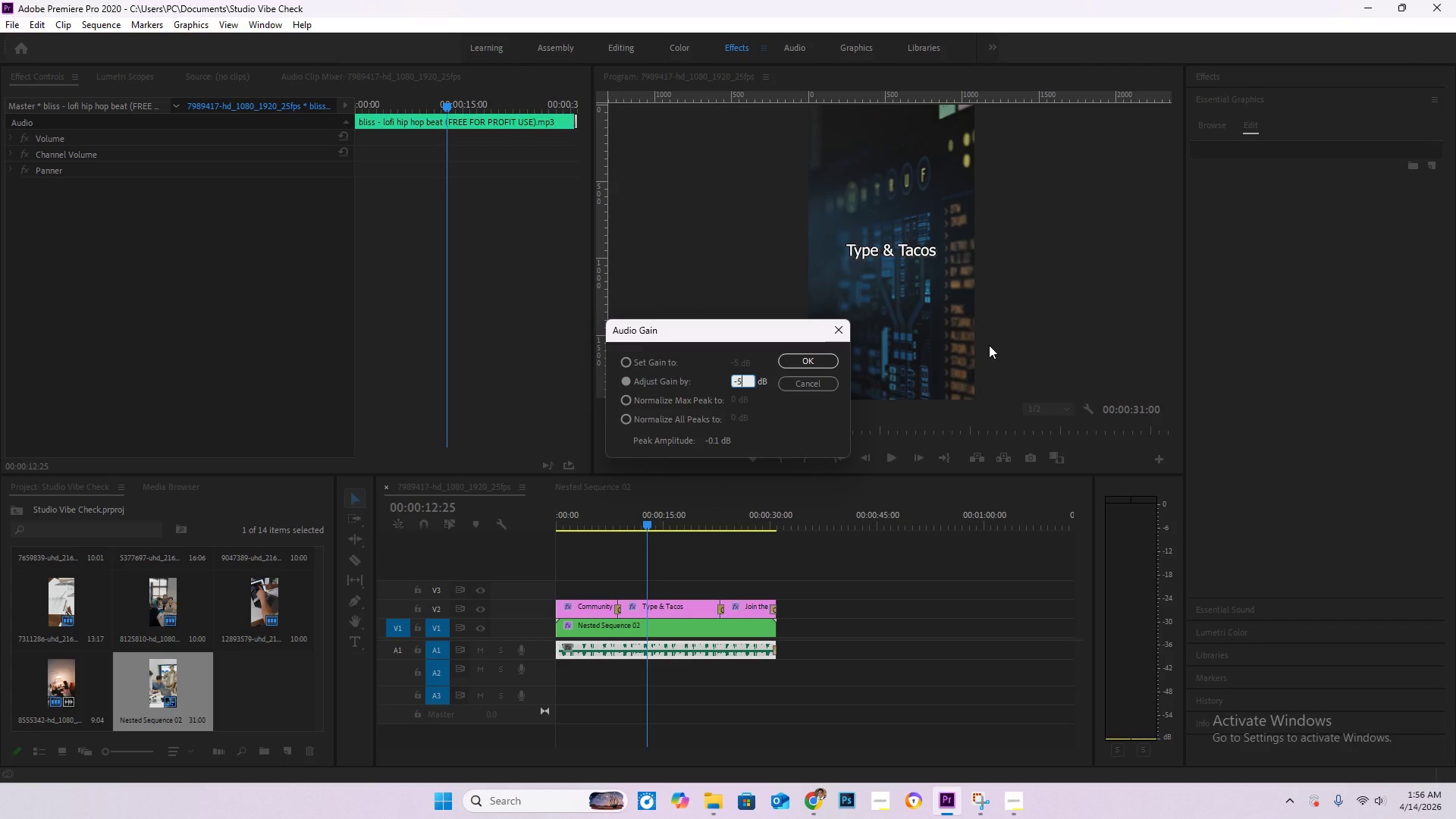 
key(NumpadEnter)
 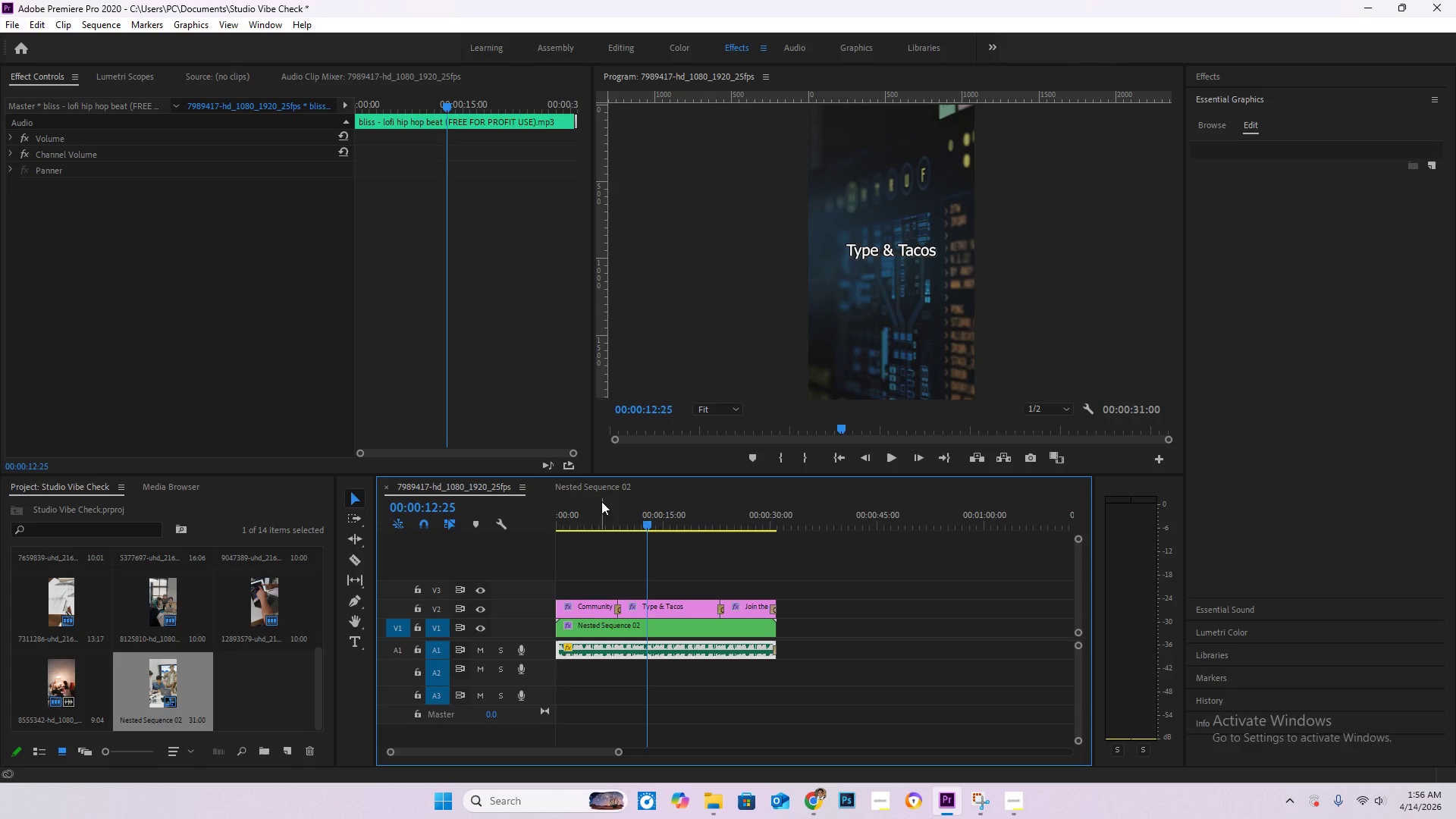 
left_click_drag(start_coordinate=[601, 513], to_coordinate=[500, 532])
 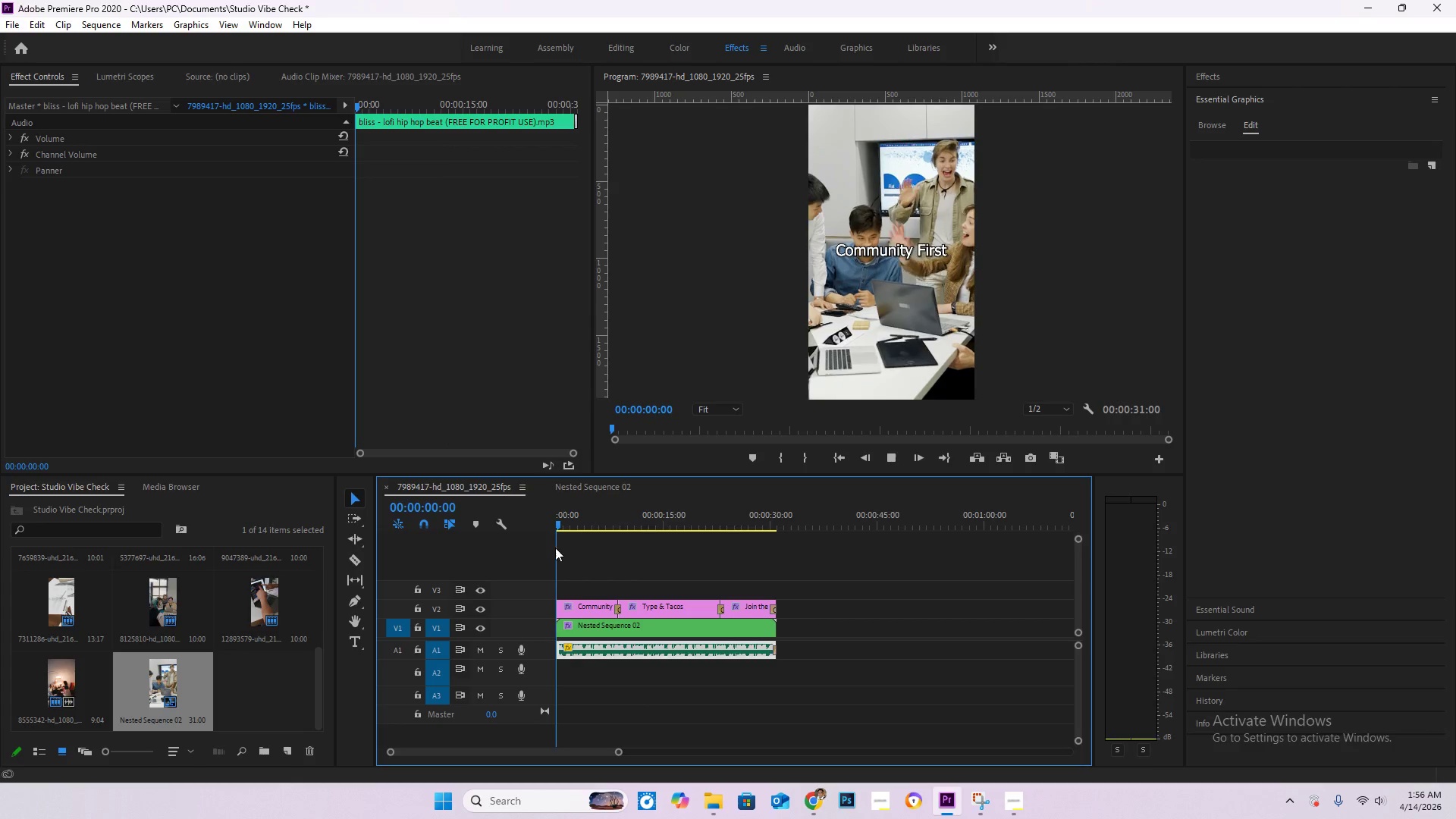 
key(Space)
 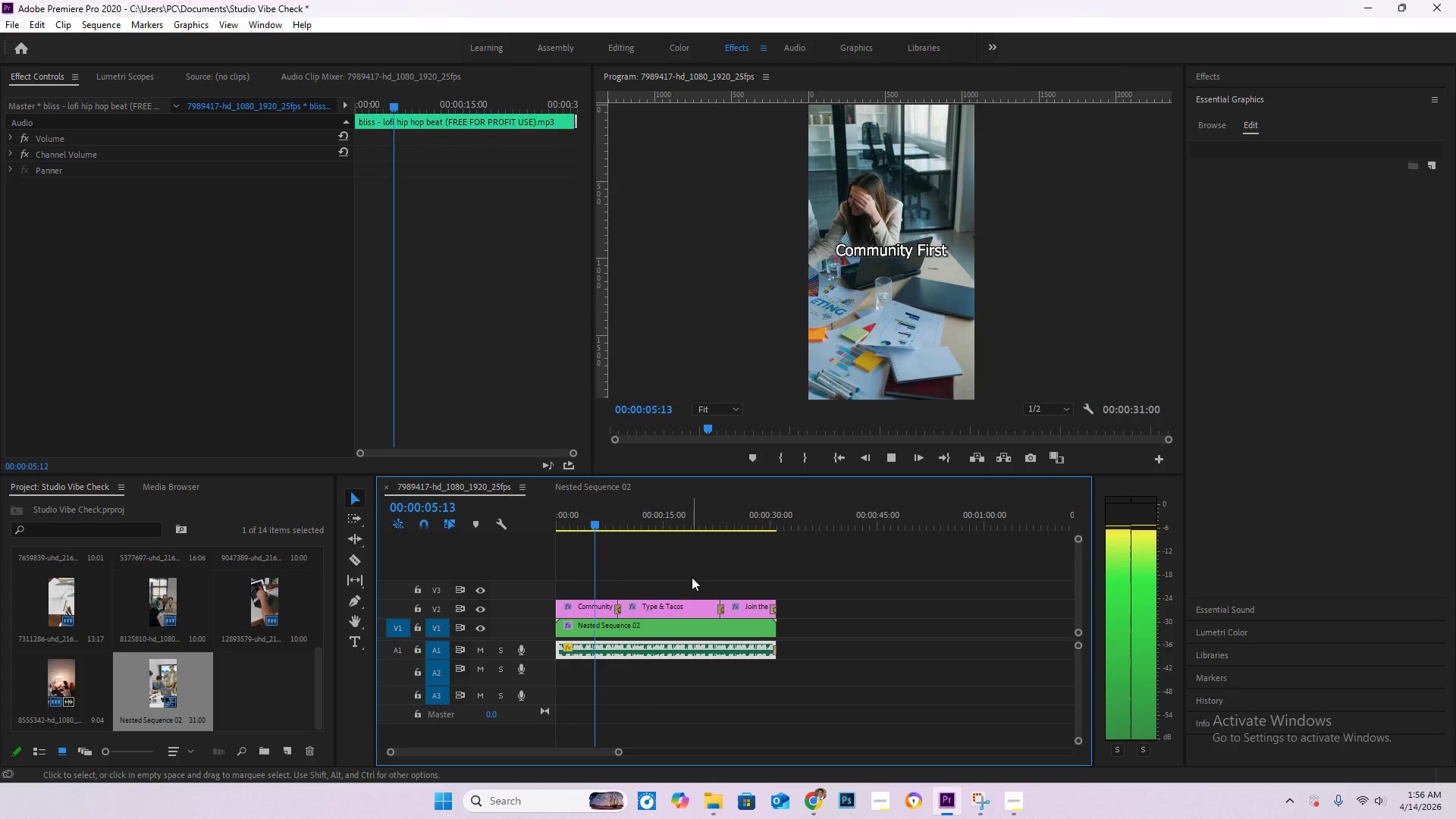 
wait(10.81)
 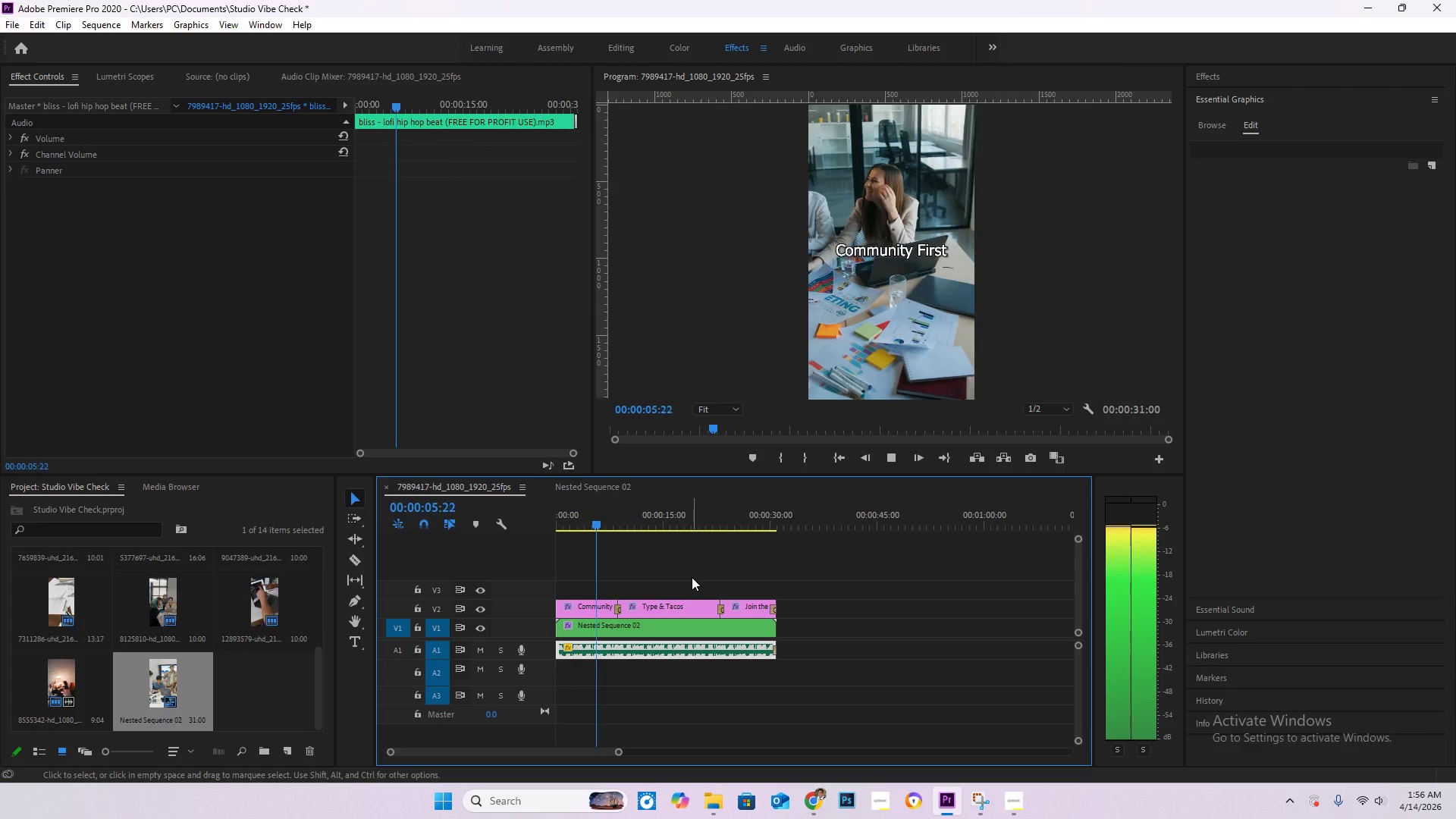 
key(Control+S)
 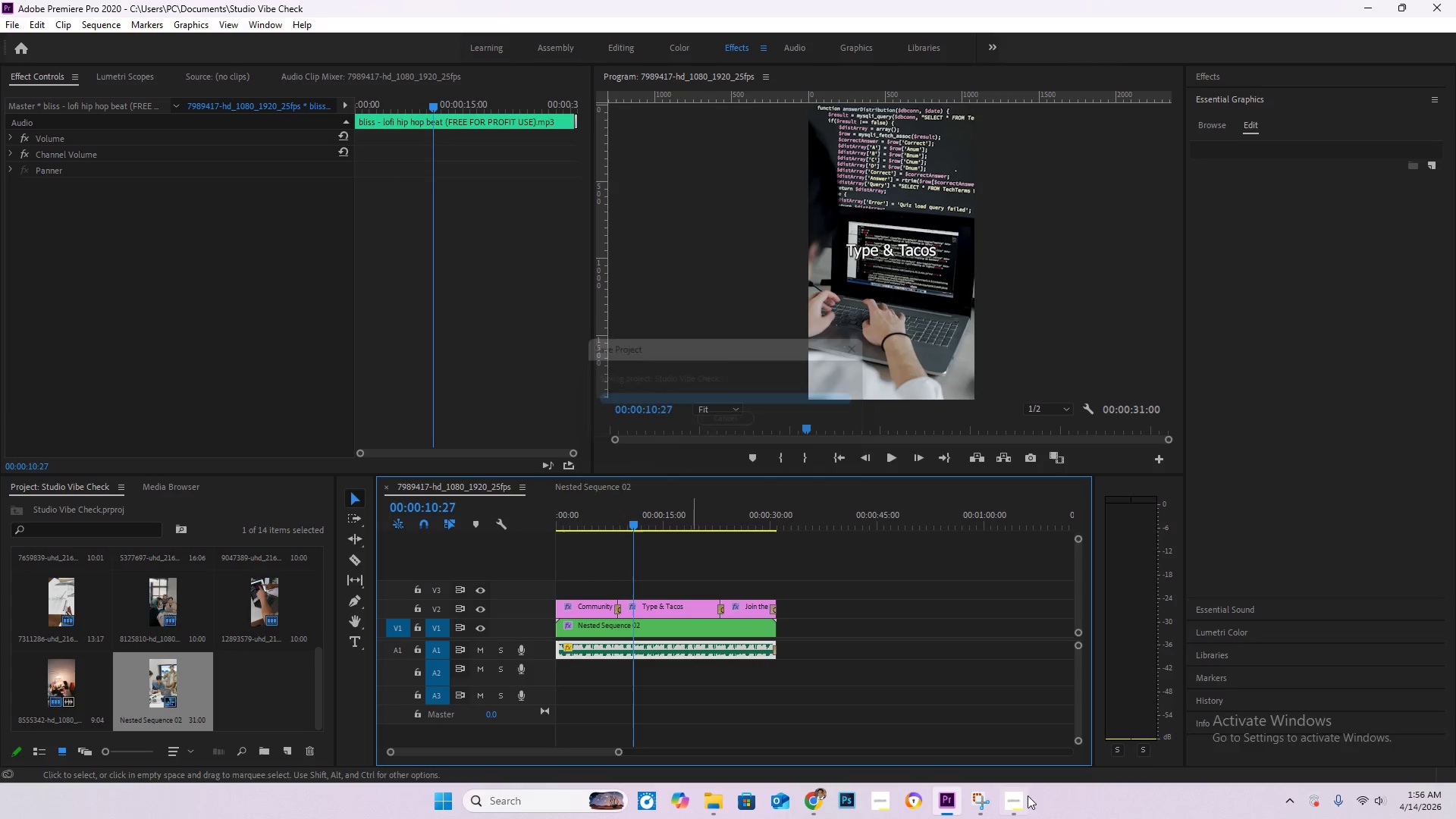 
left_click([1026, 801])